 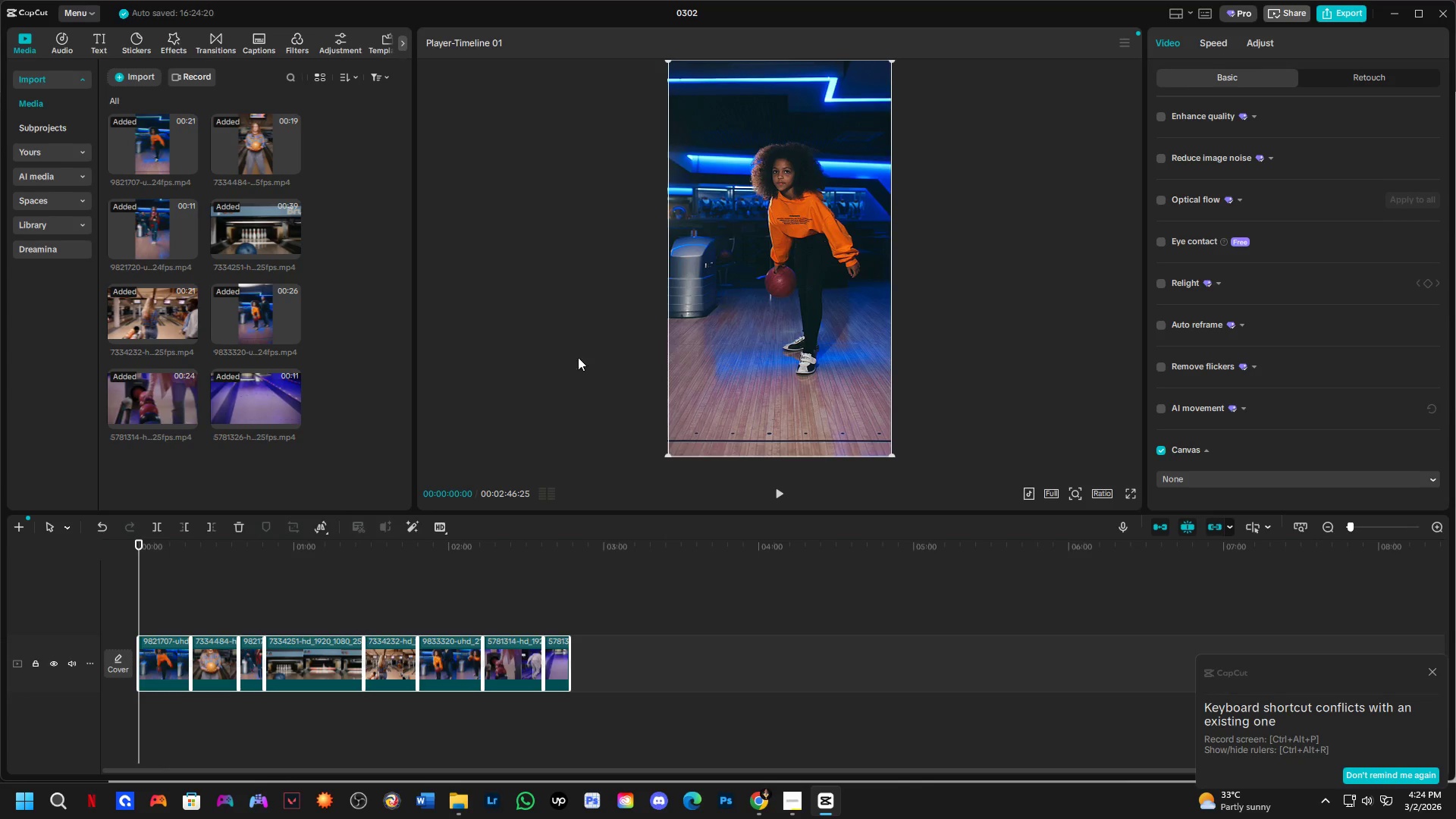 
key(Space)
 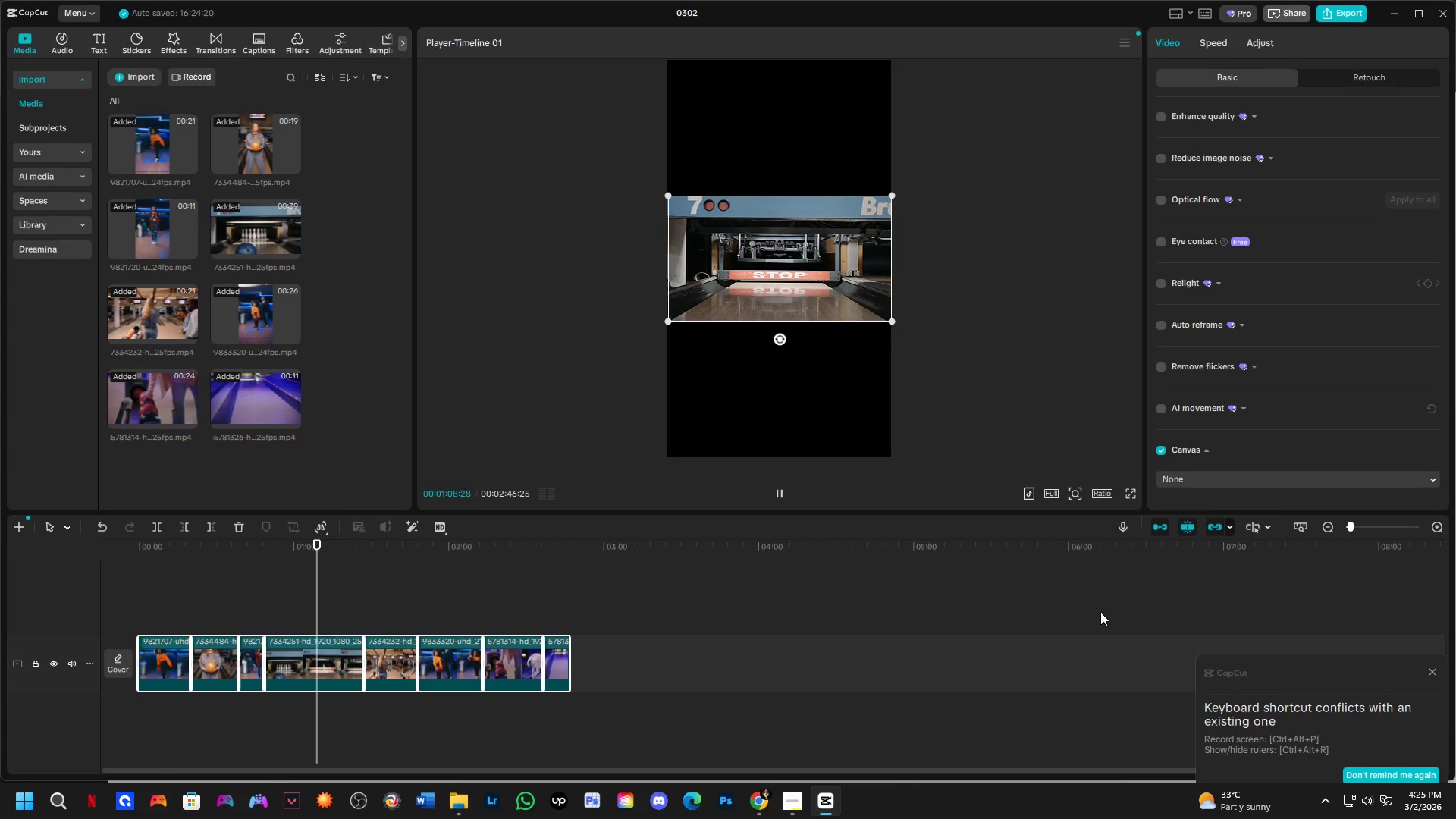 
wait(75.75)
 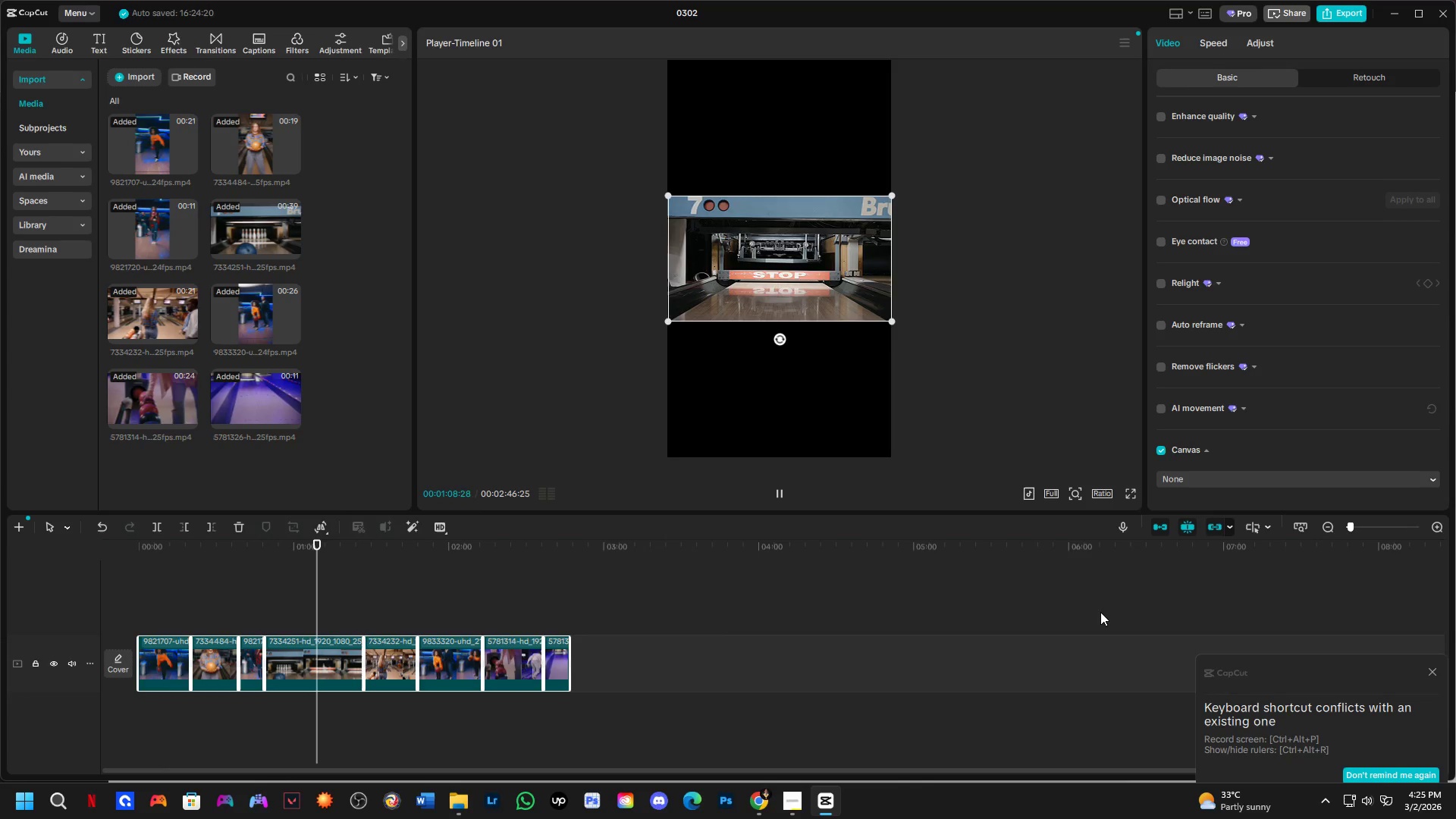 
left_click([404, 46])
 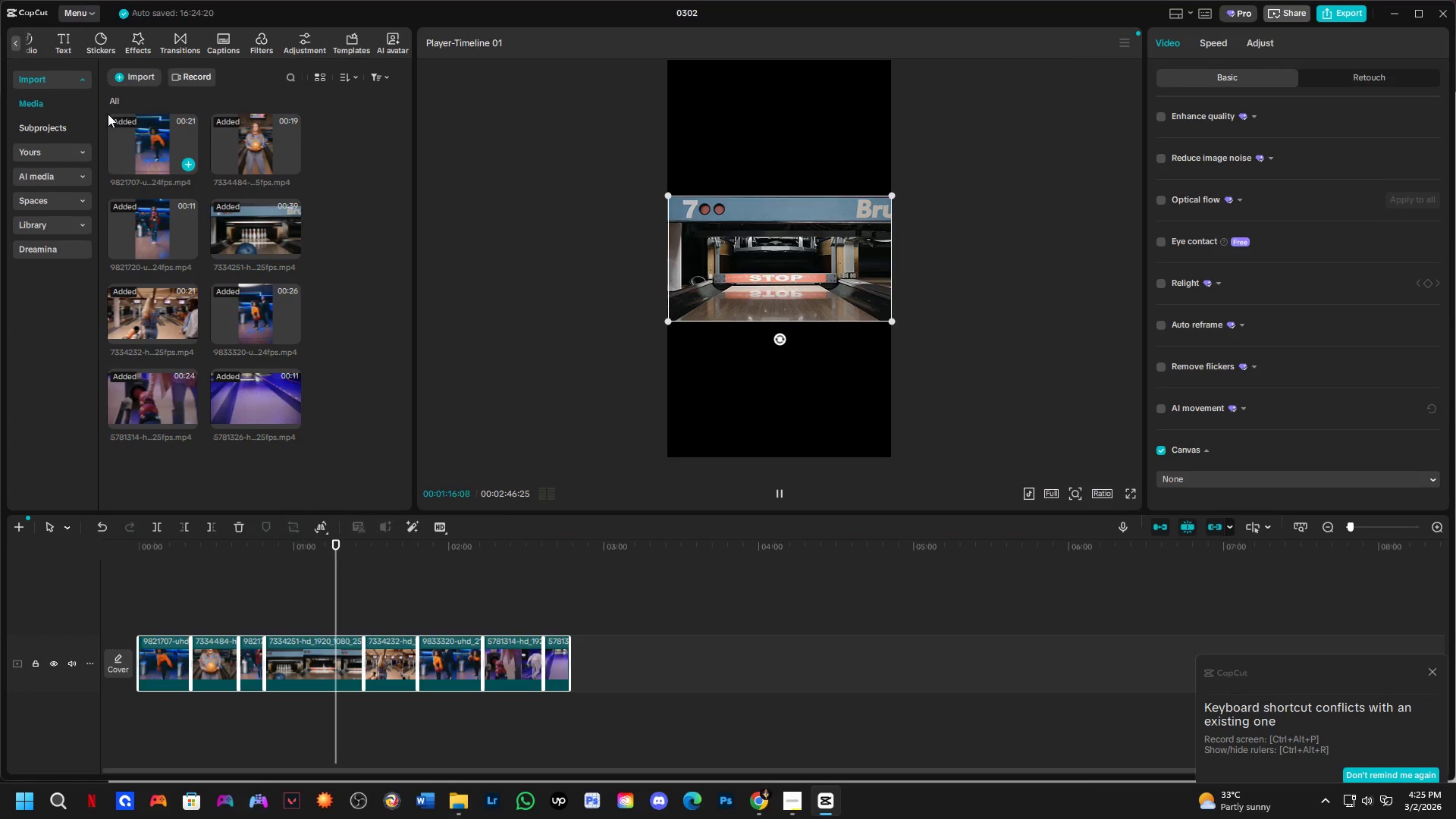 
left_click([7, 37])
 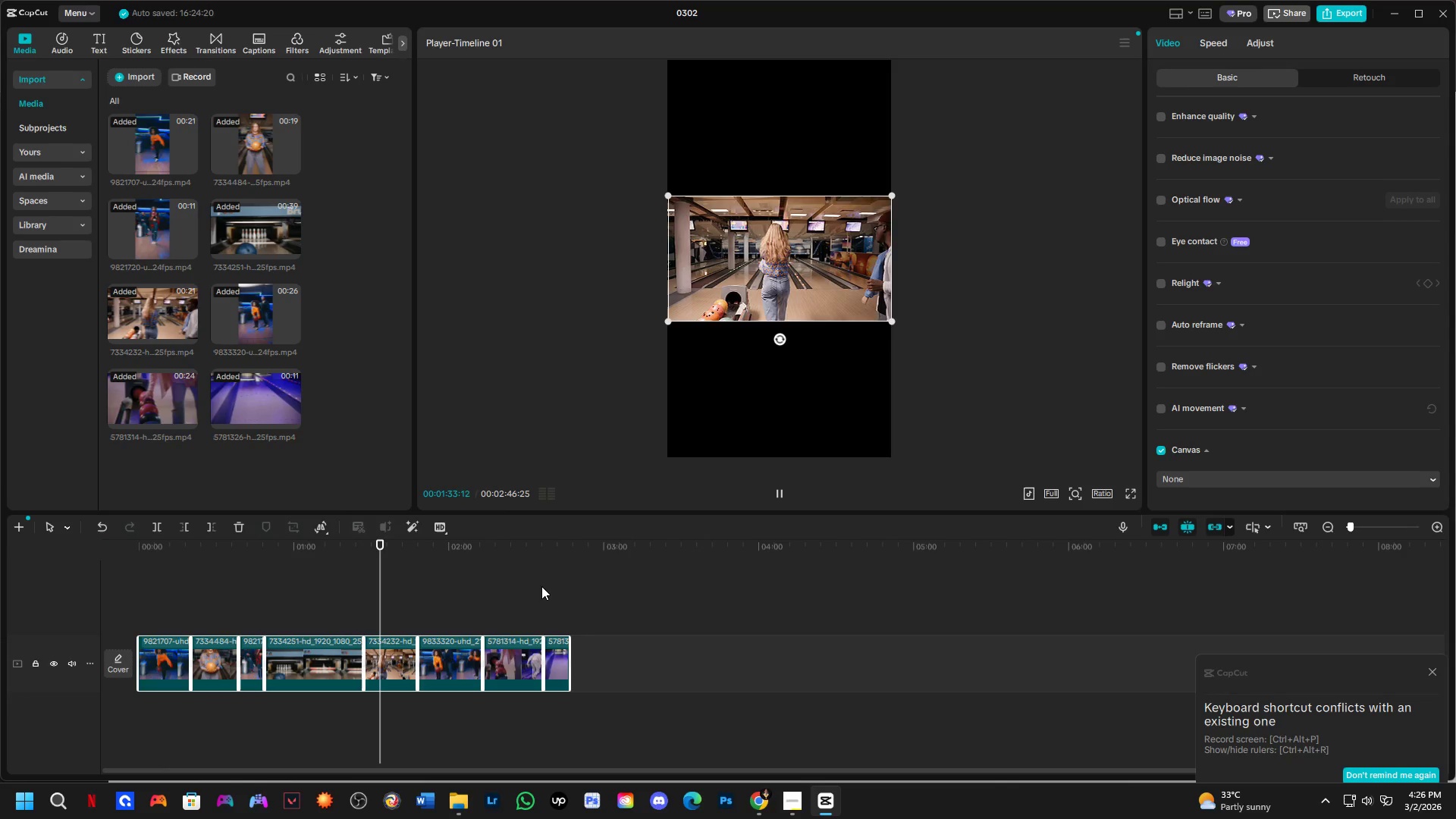 
wait(21.31)
 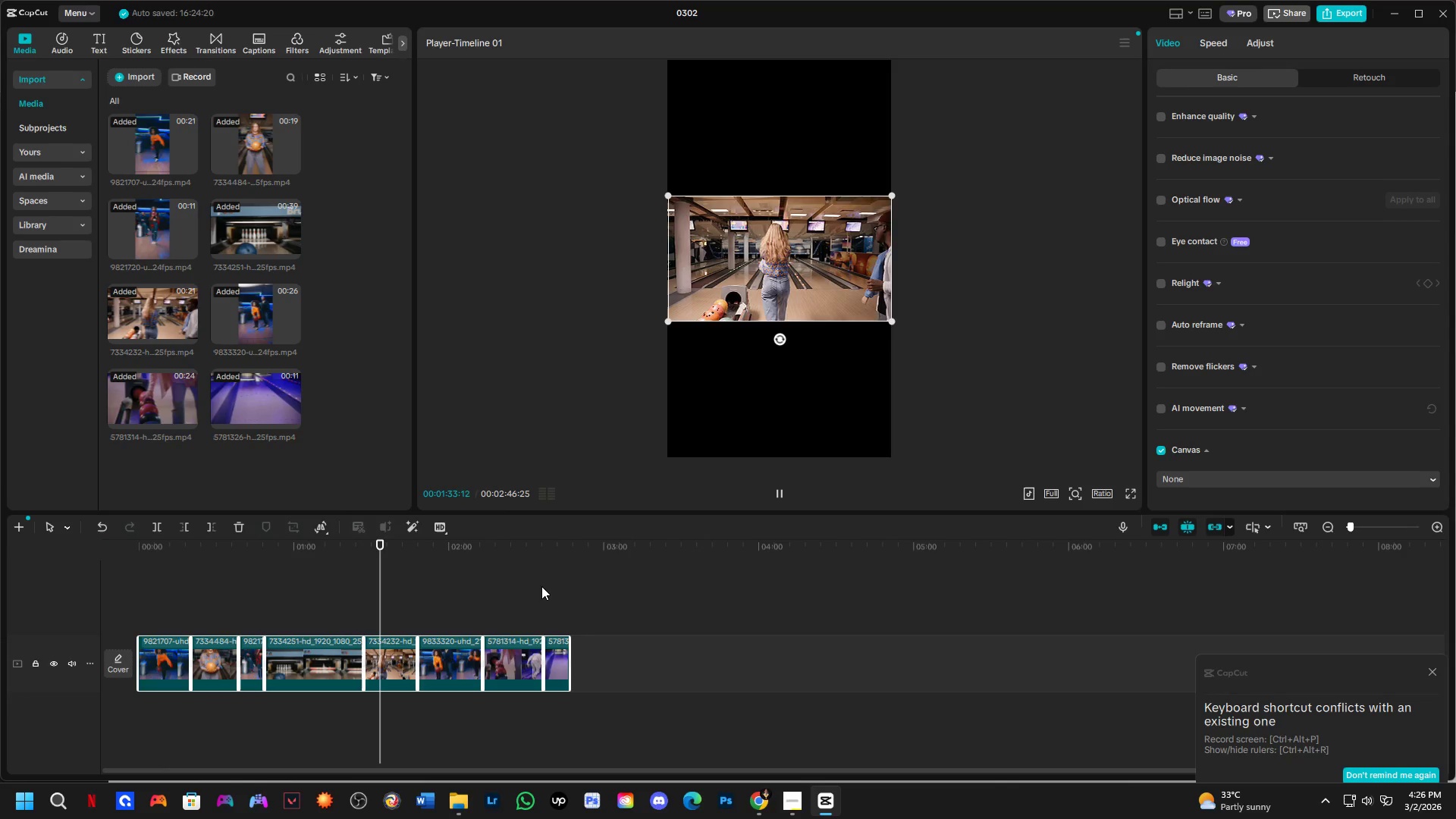 
double_click([1129, 497])
 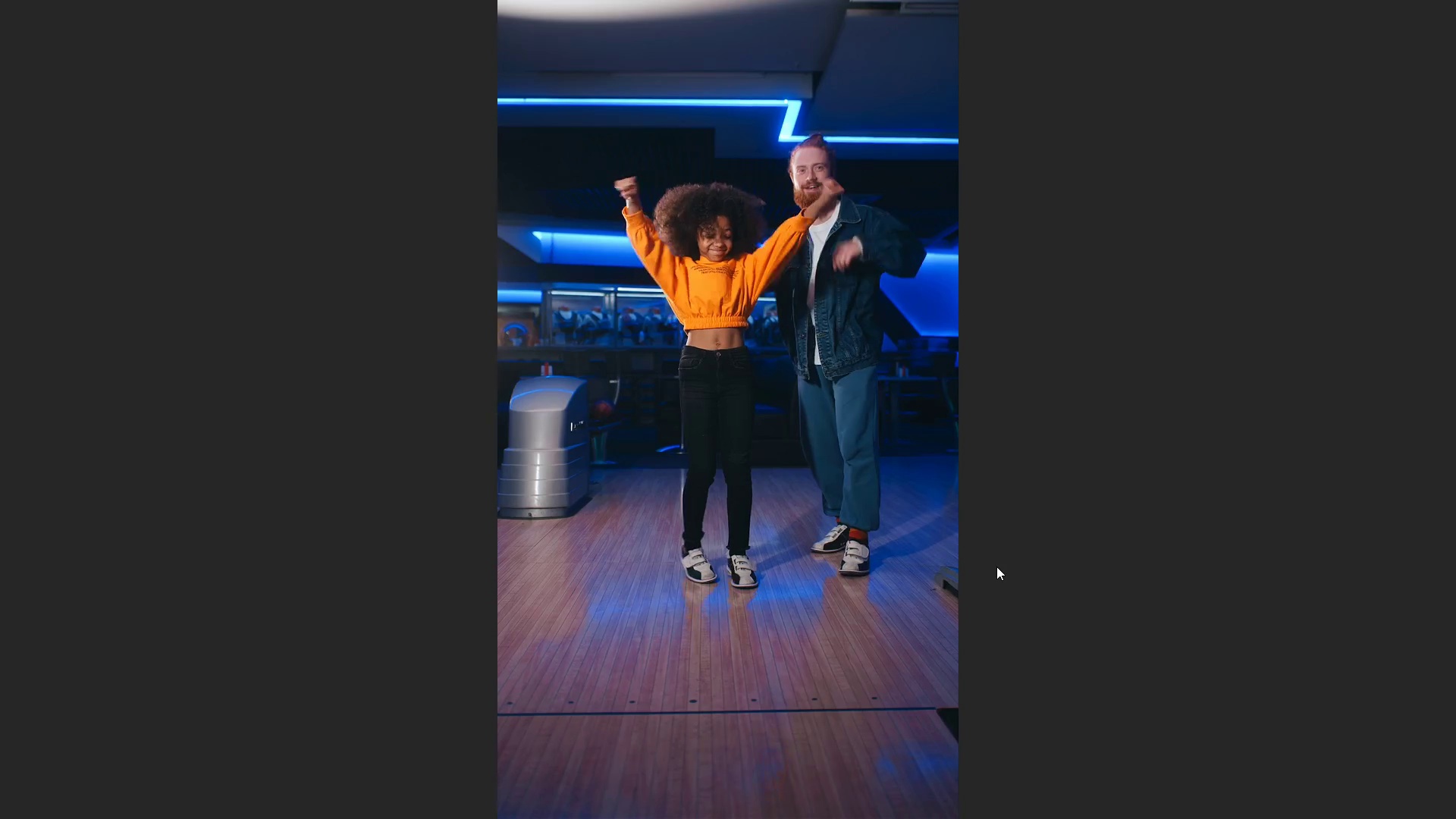 
wait(32.5)
 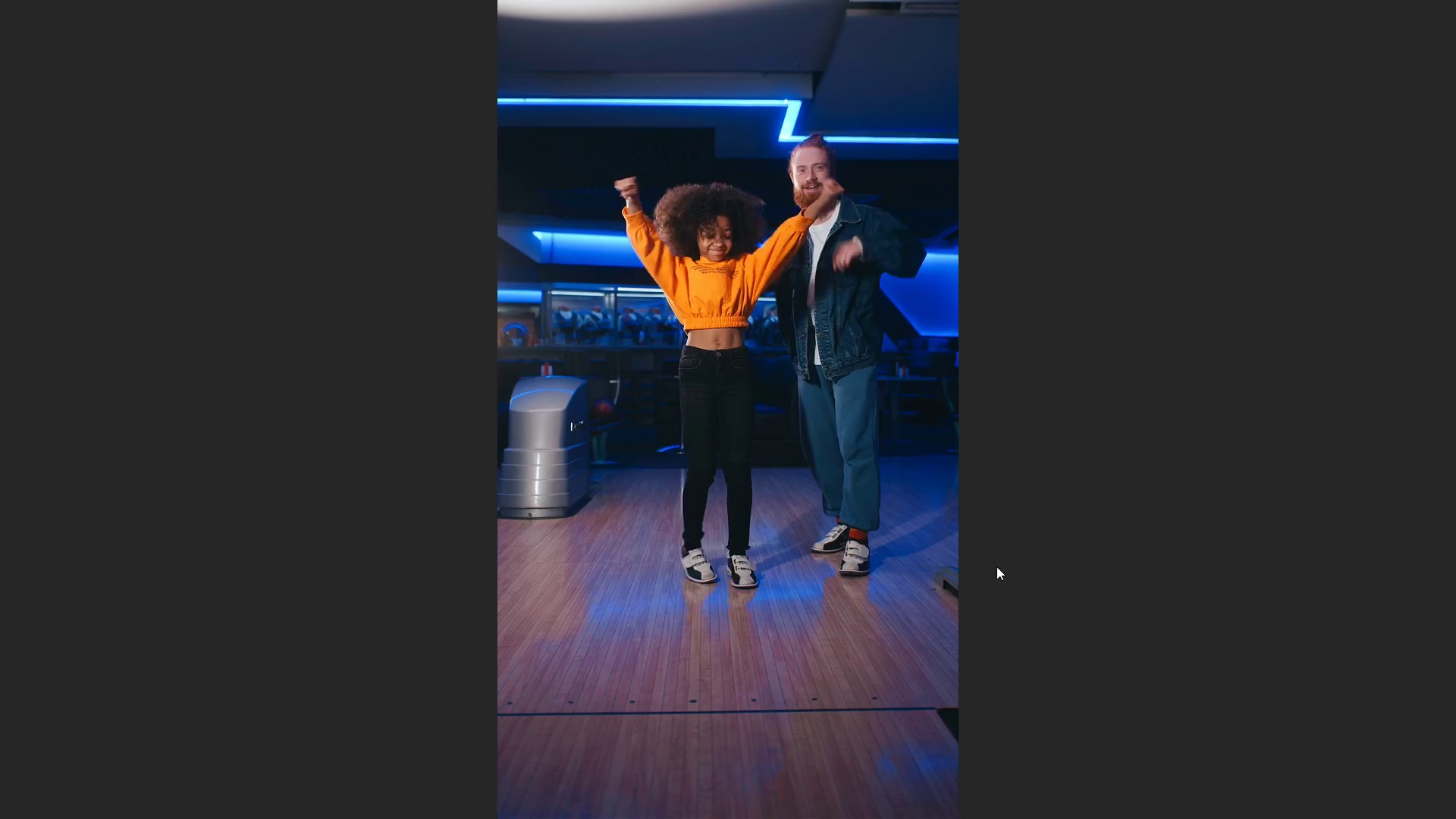 
key(Escape)
 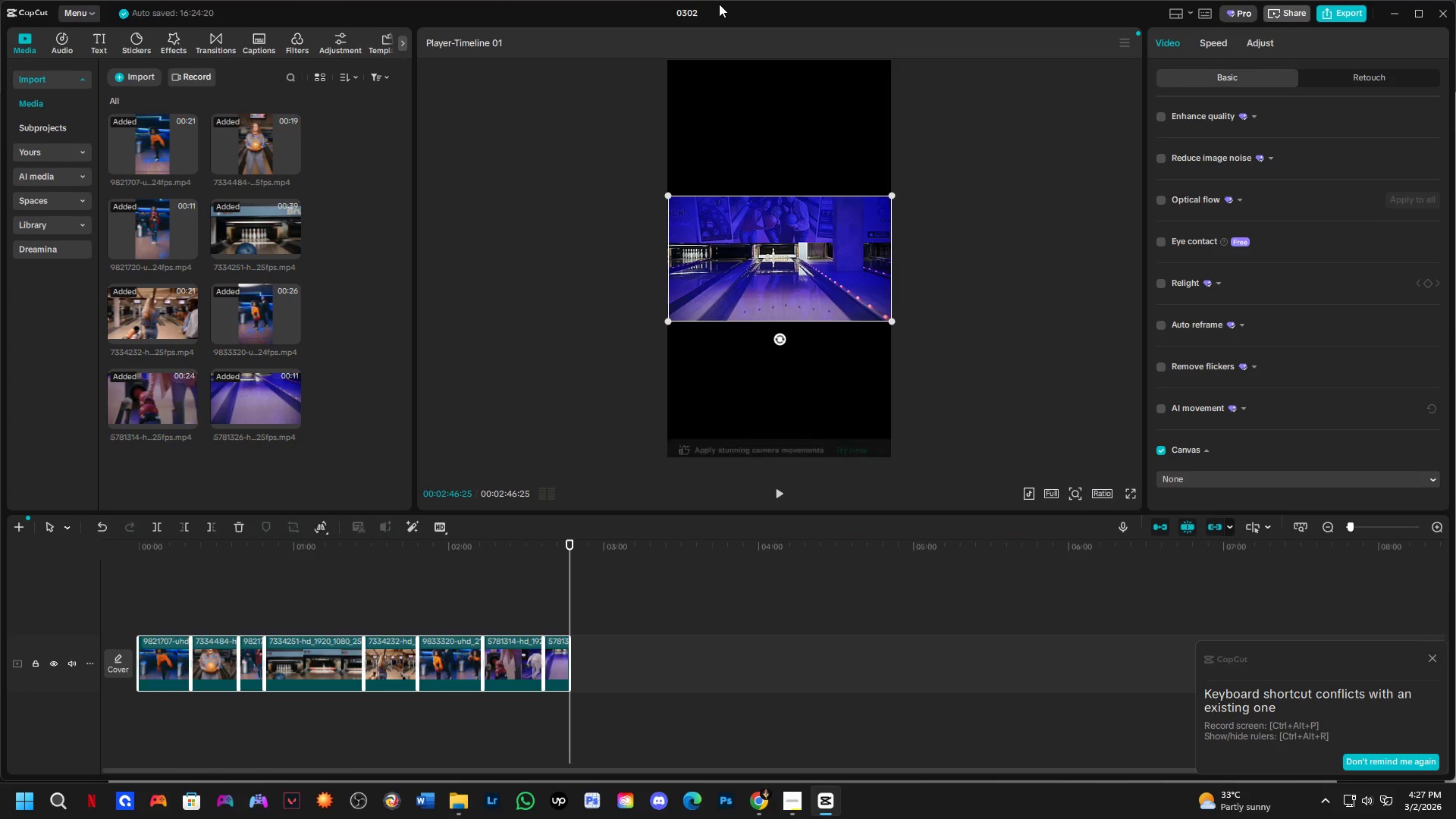 
wait(42.66)
 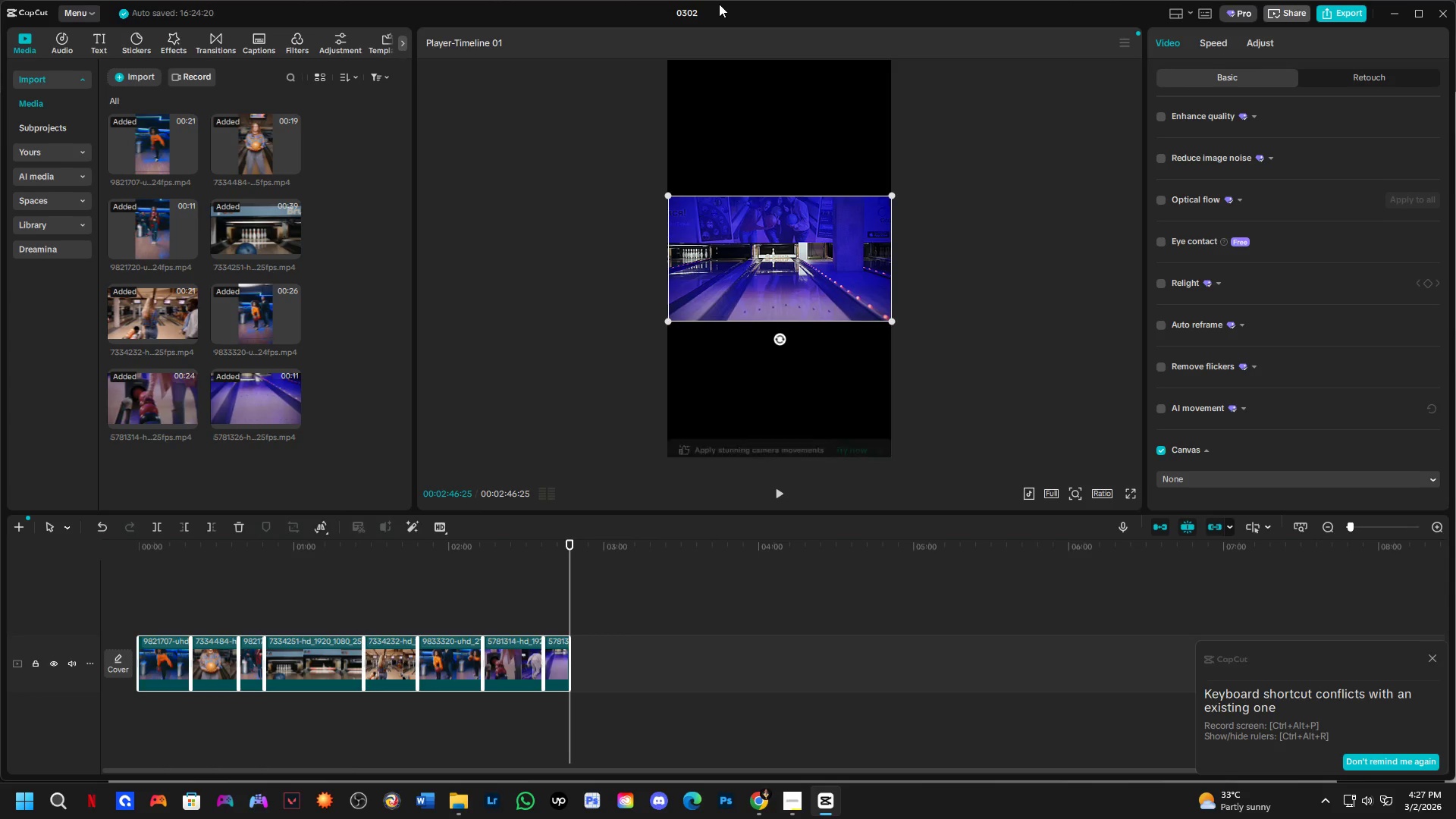 
left_click([187, 550])
 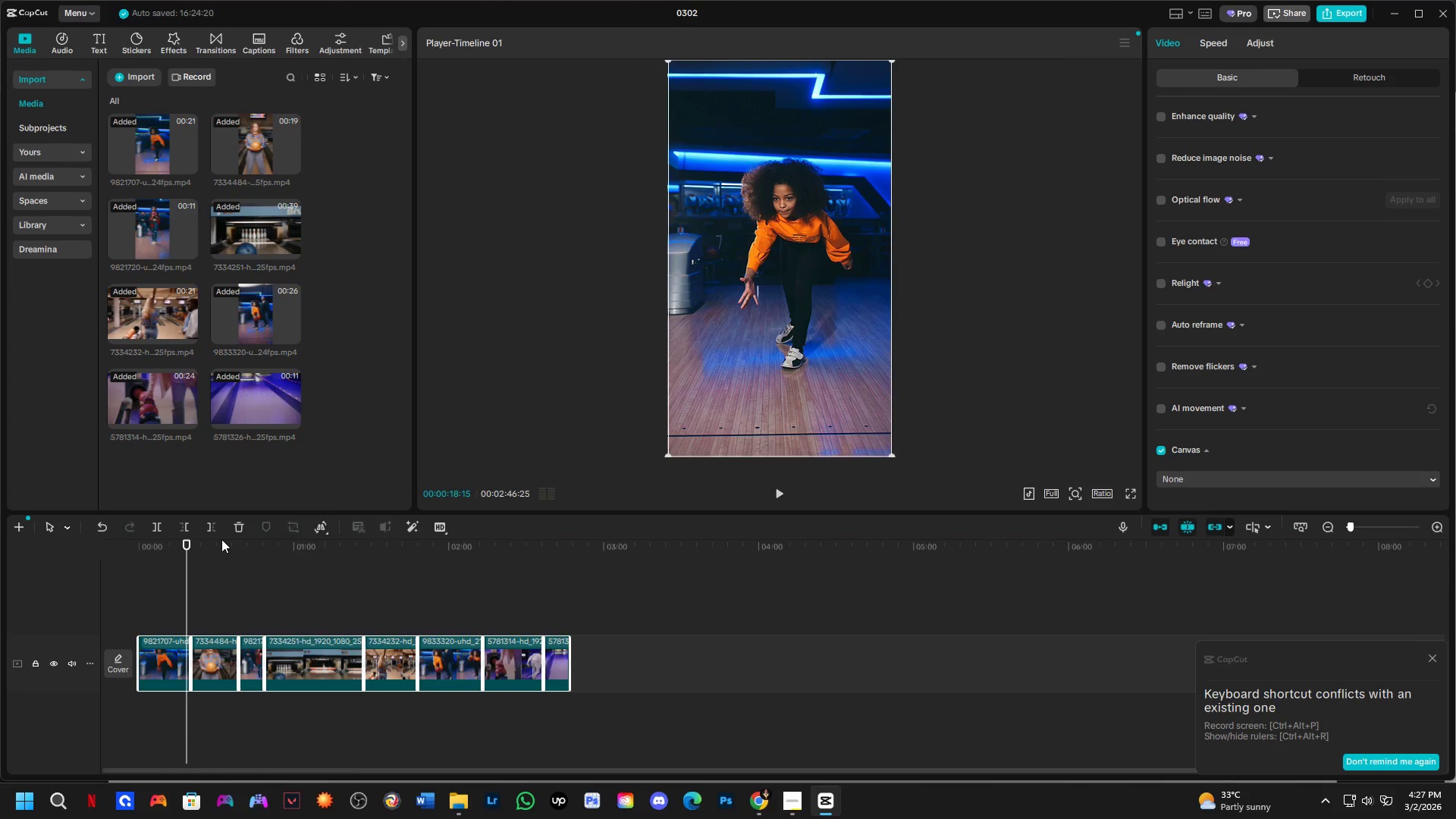 
left_click([223, 541])
 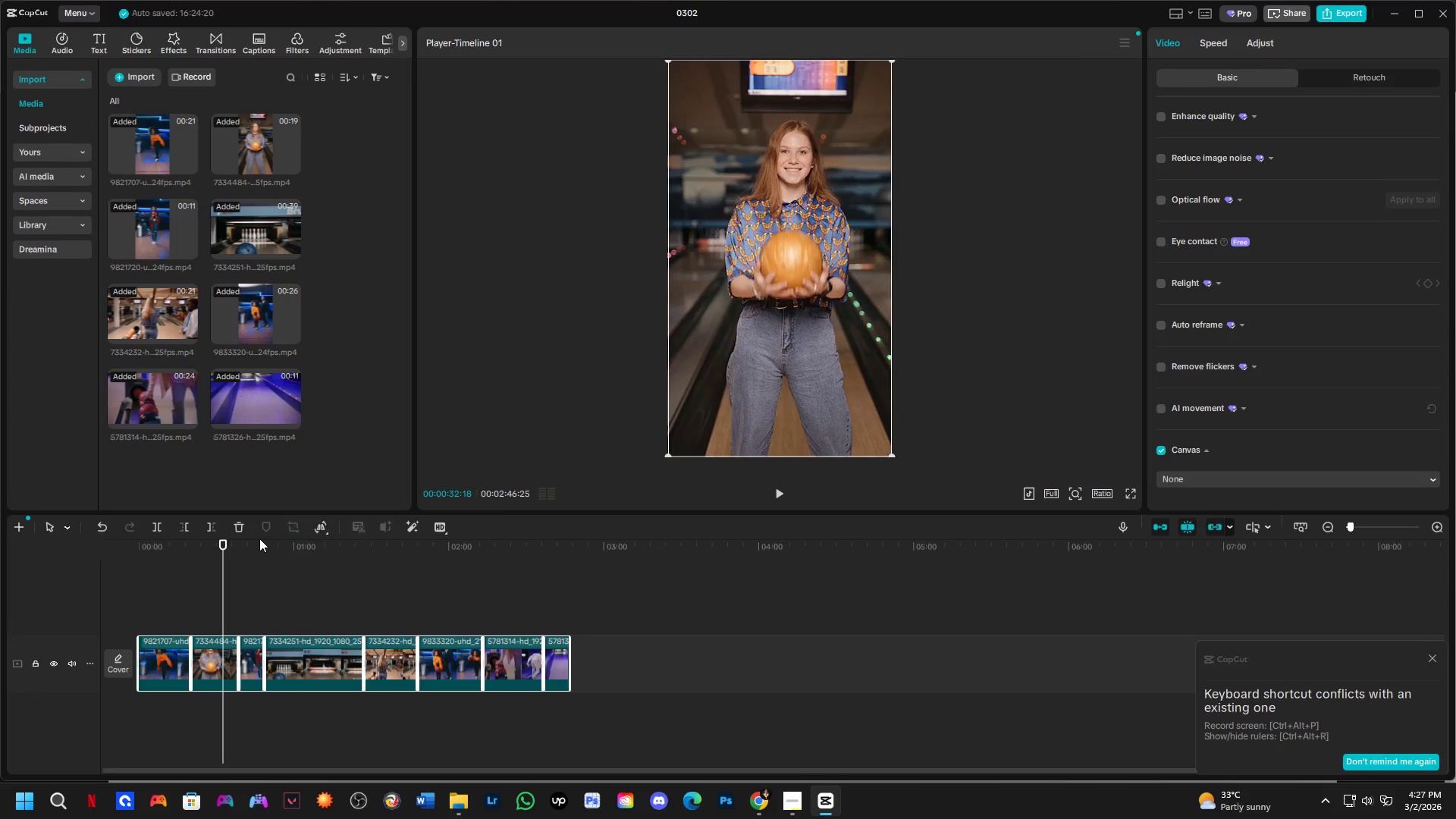 
left_click([260, 538])
 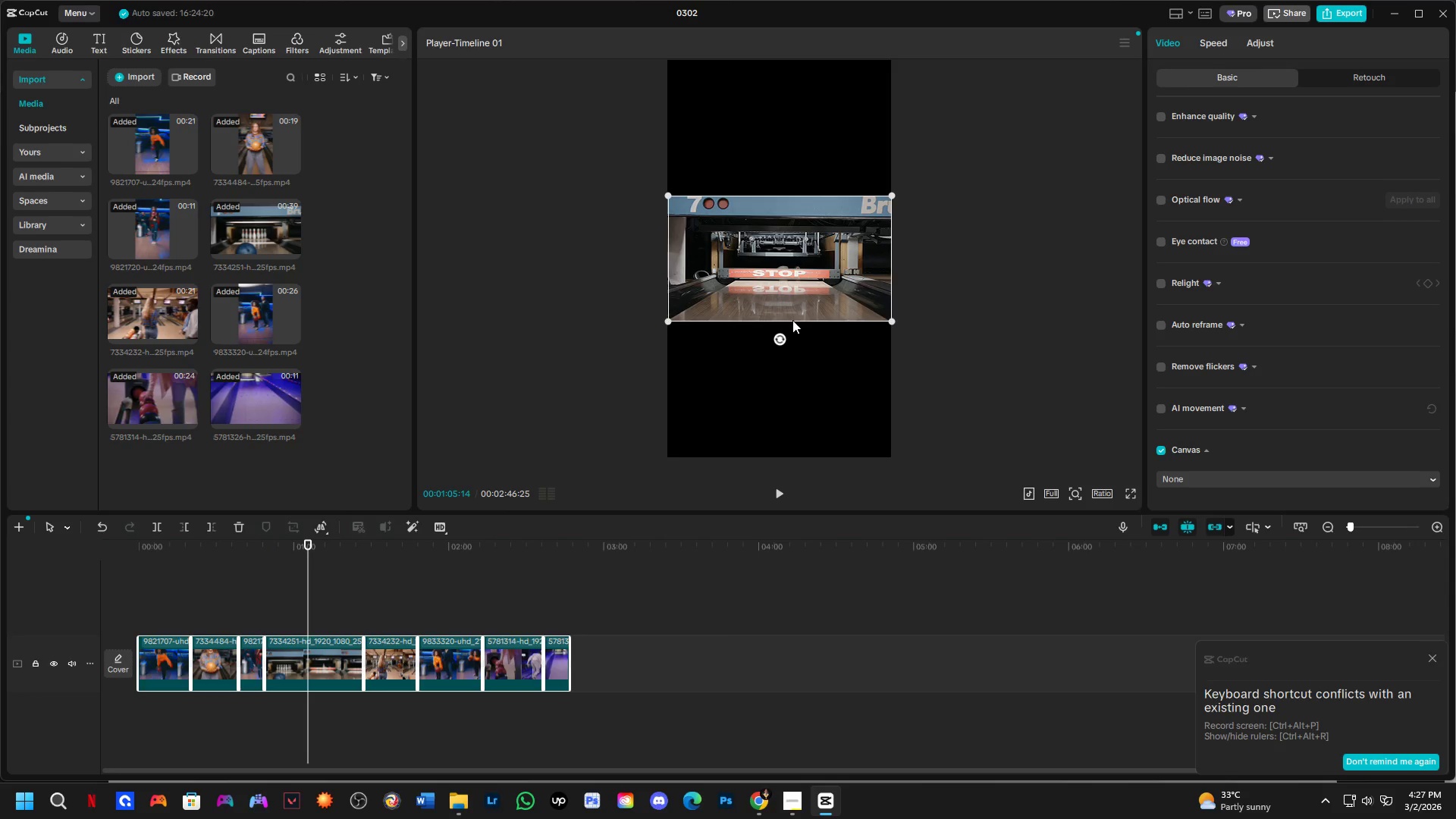 
wait(5.08)
 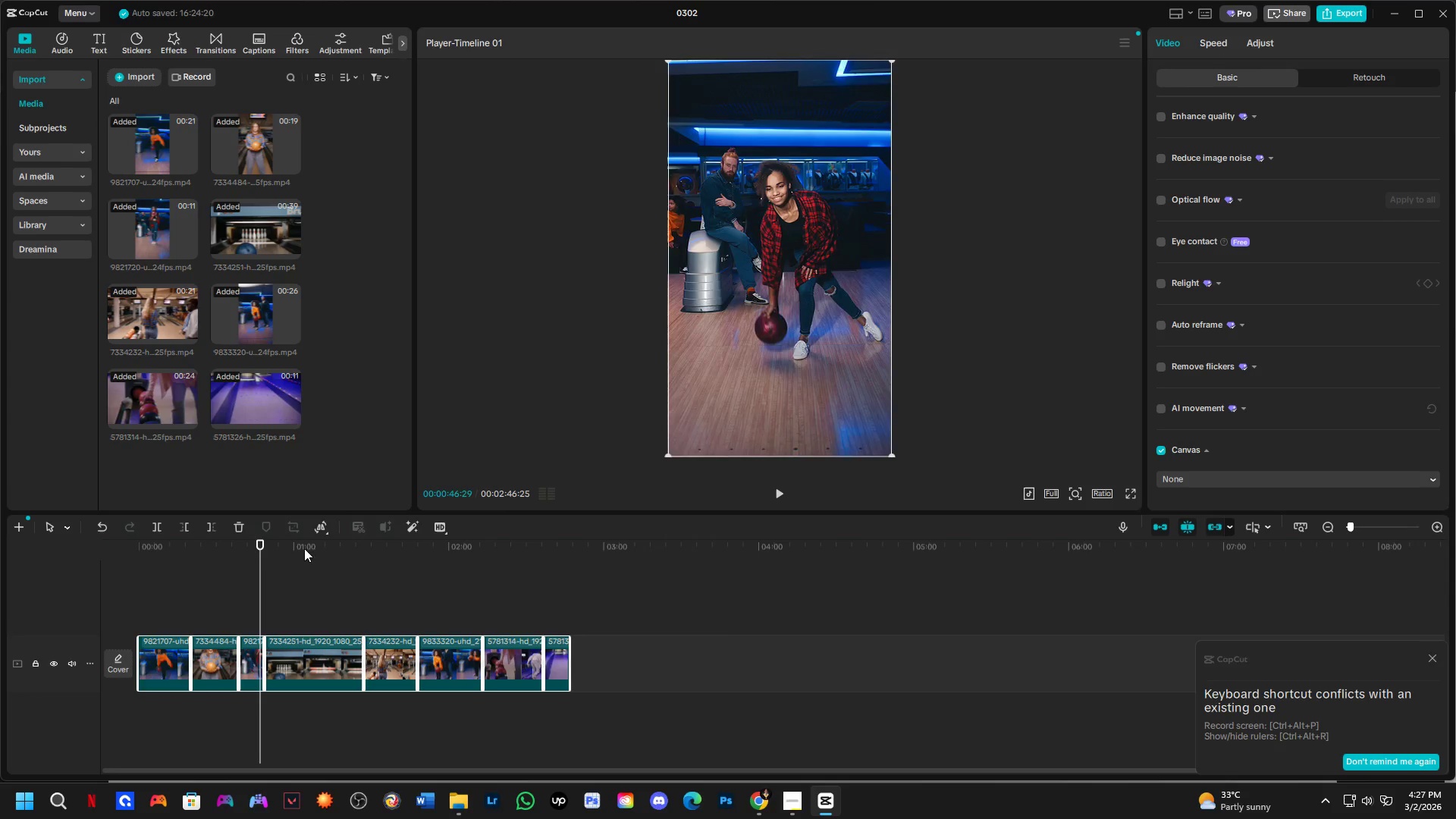 
left_click_drag(start_coordinate=[894, 322], to_coordinate=[1200, 632])
 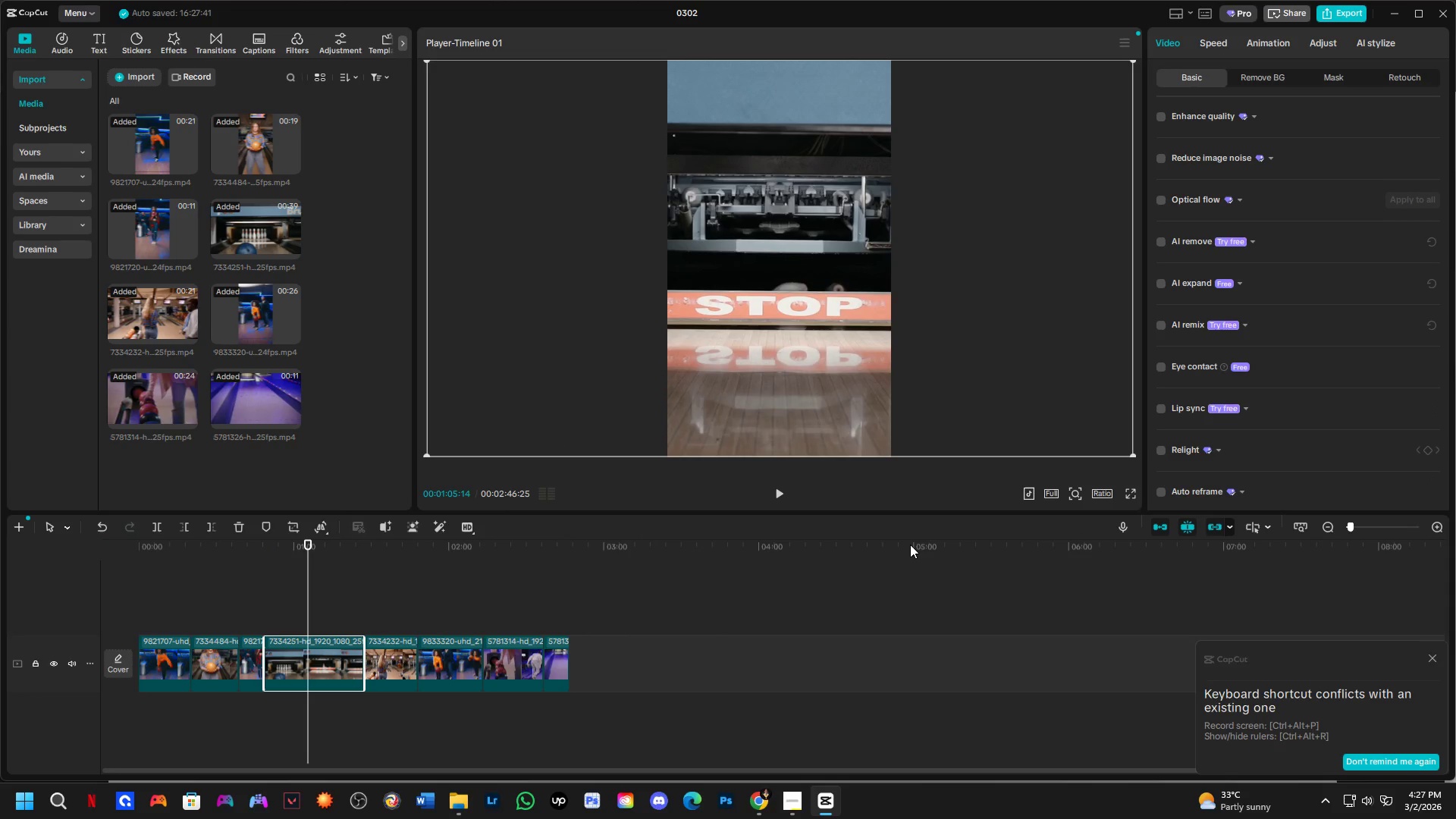 
wait(7.95)
 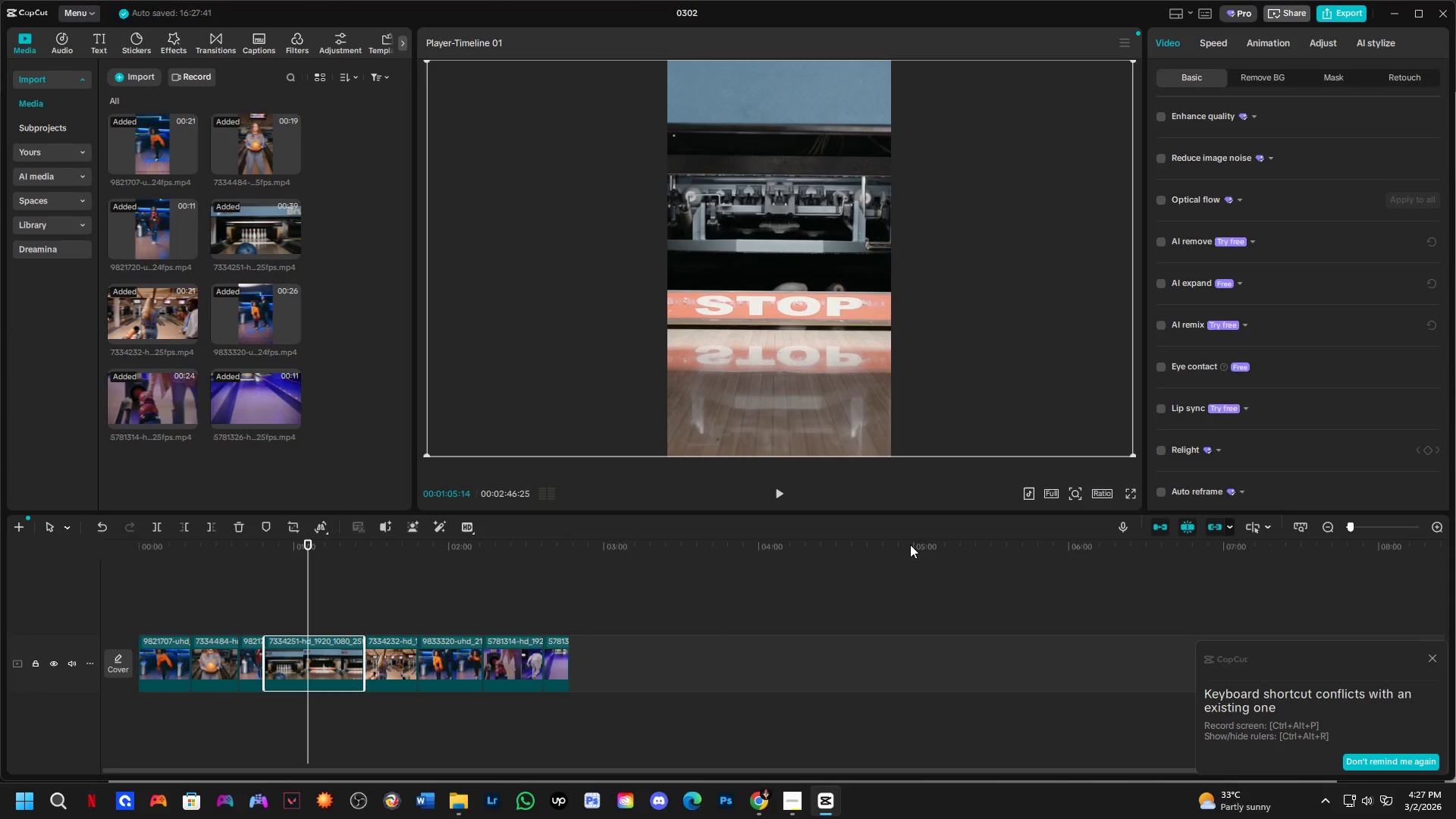 
key(Alt+AltLeft)
 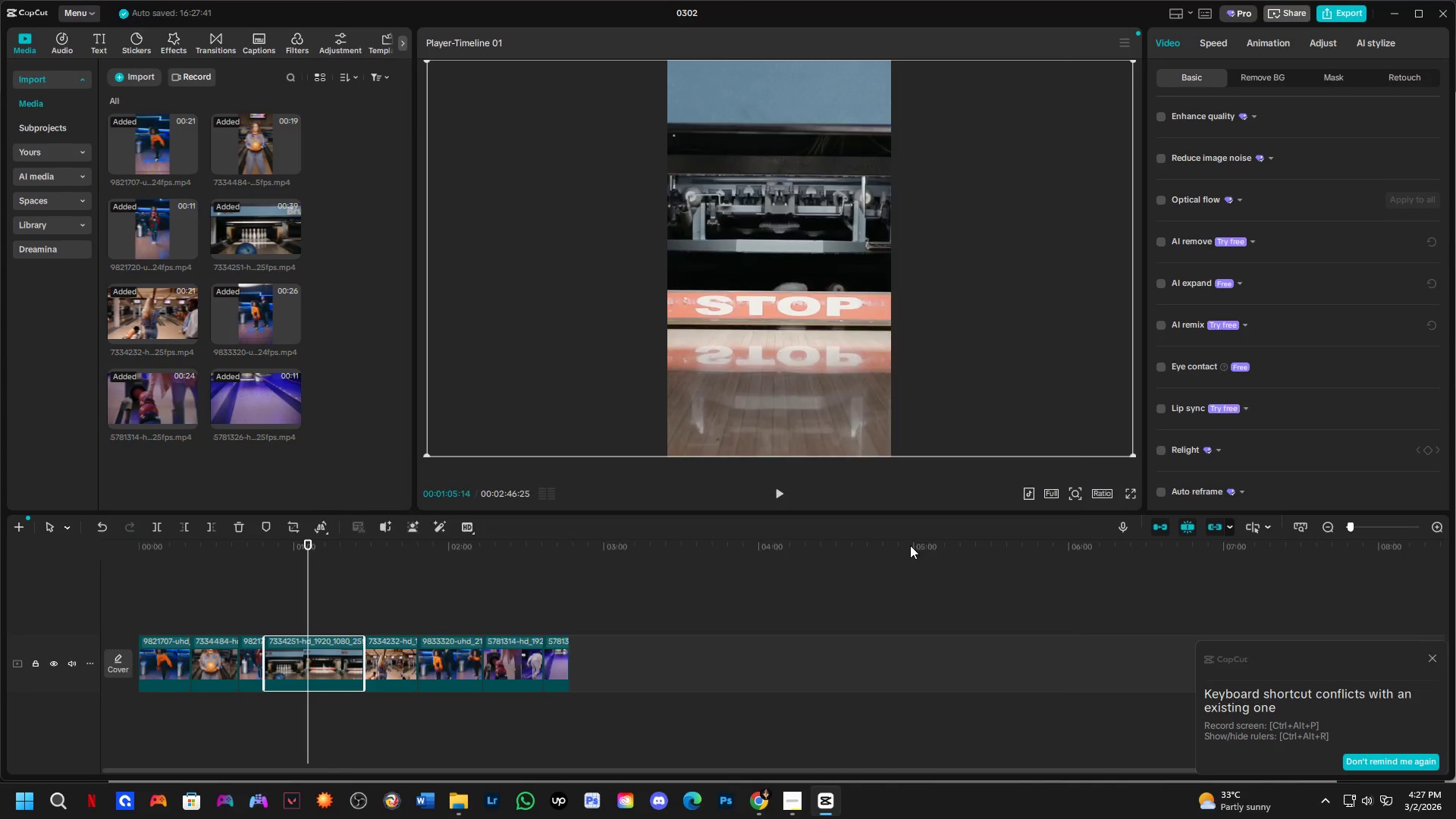 
key(Alt+Tab)